 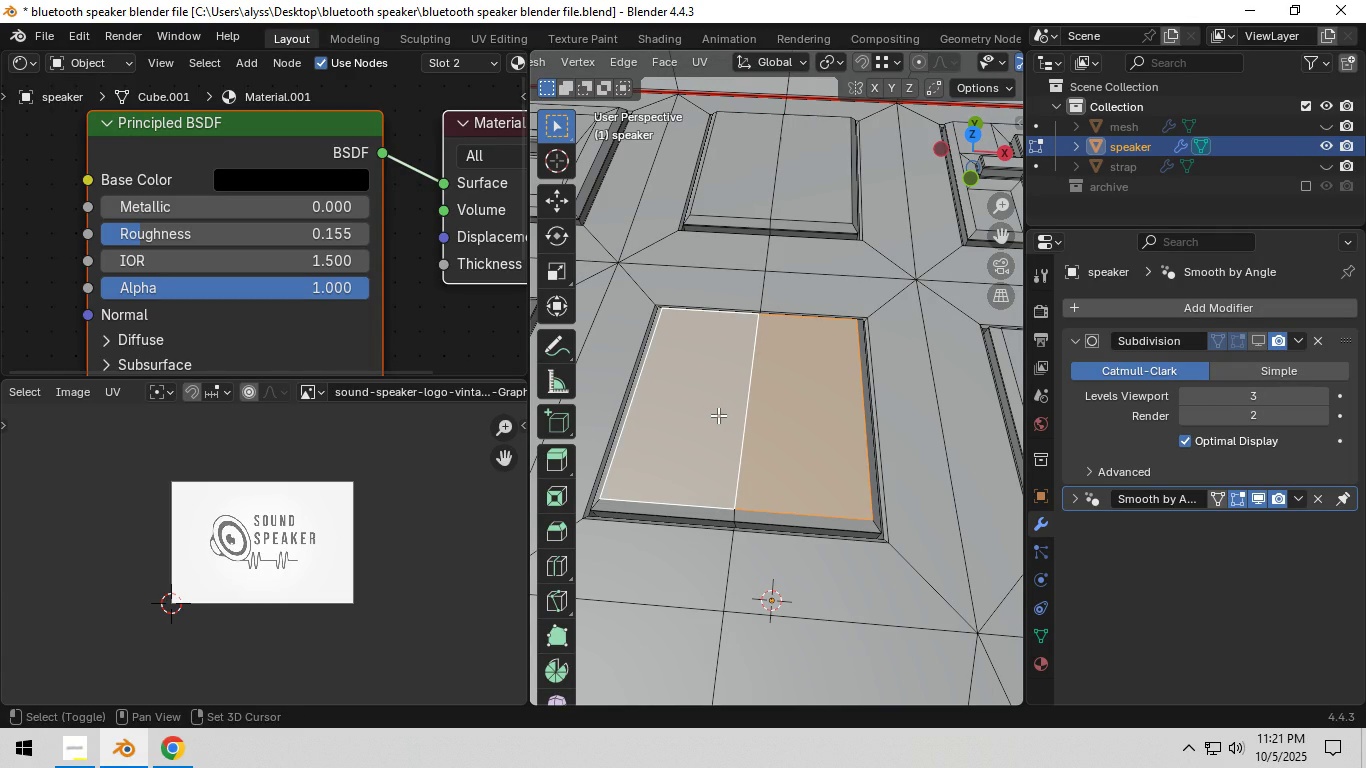 
key(I)
 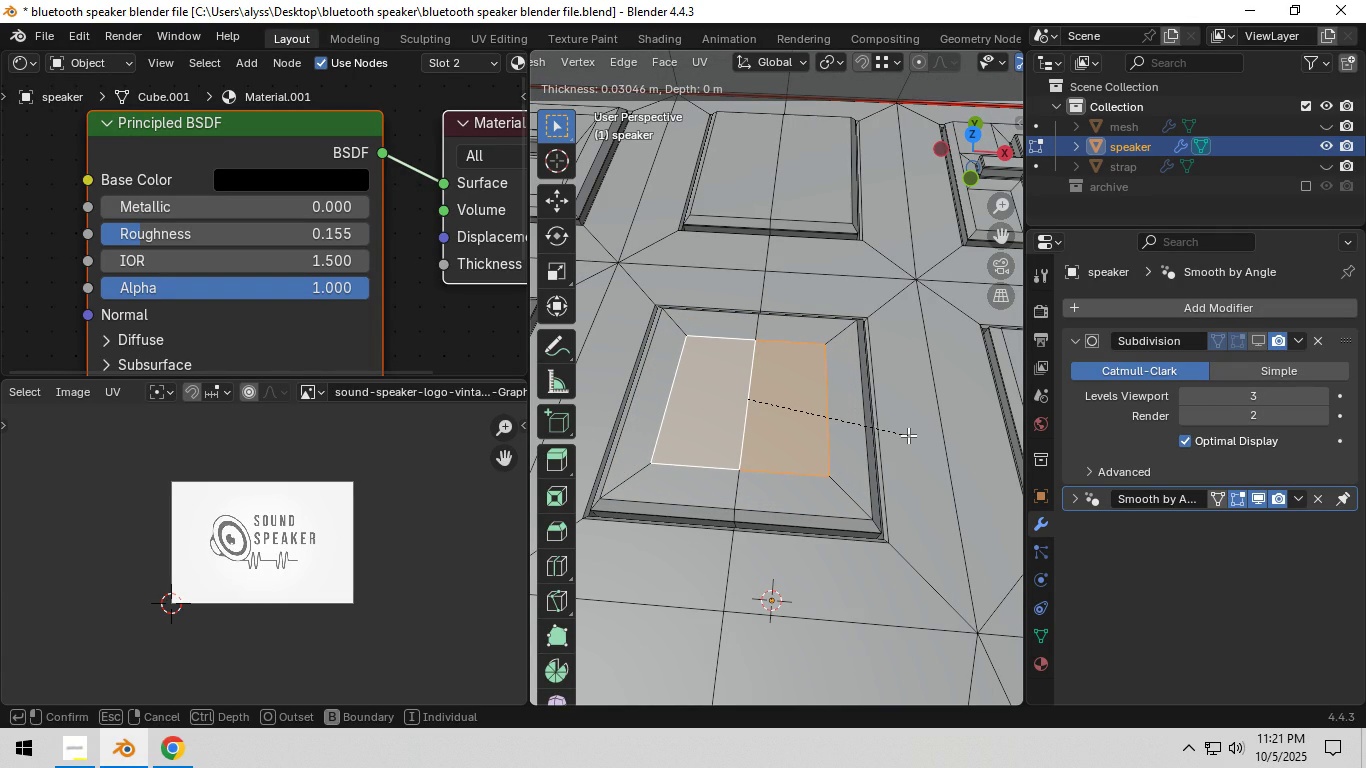 
left_click([912, 435])
 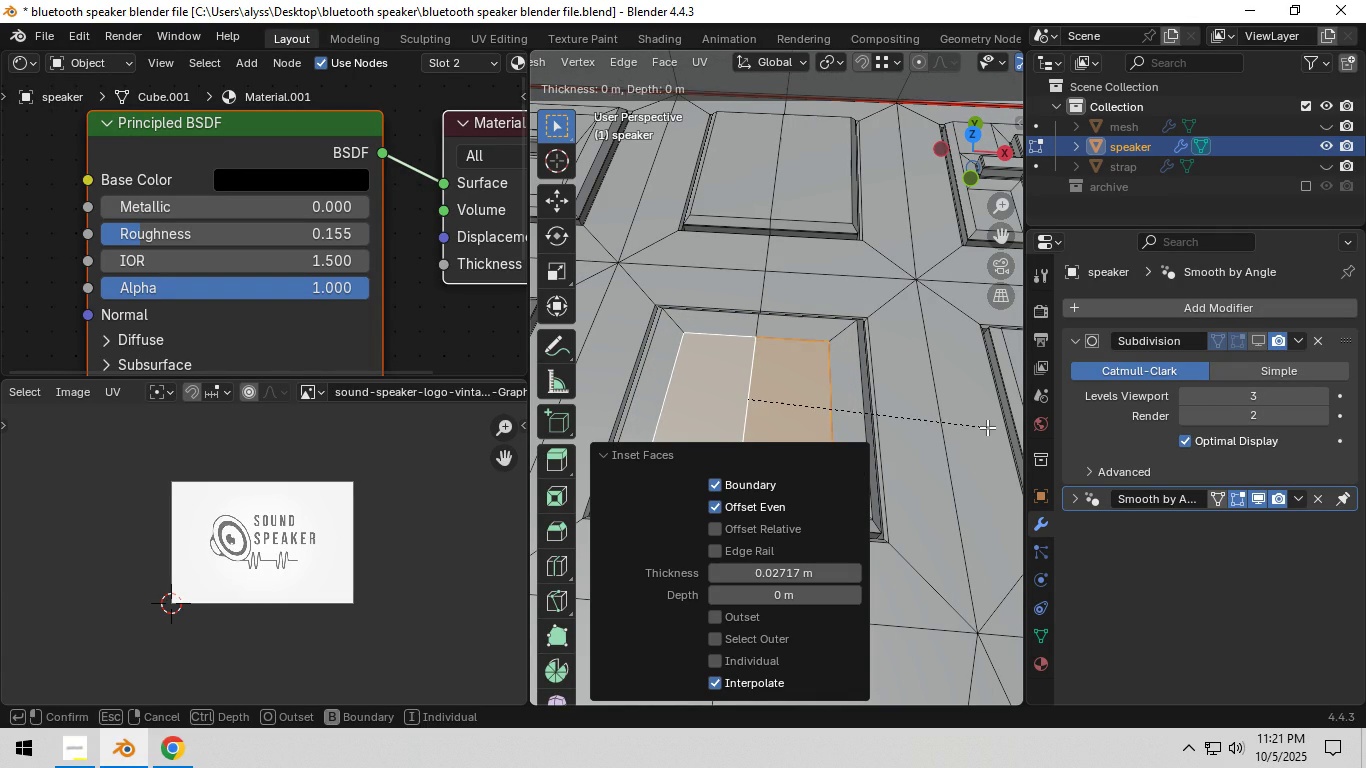 
type(ii)
 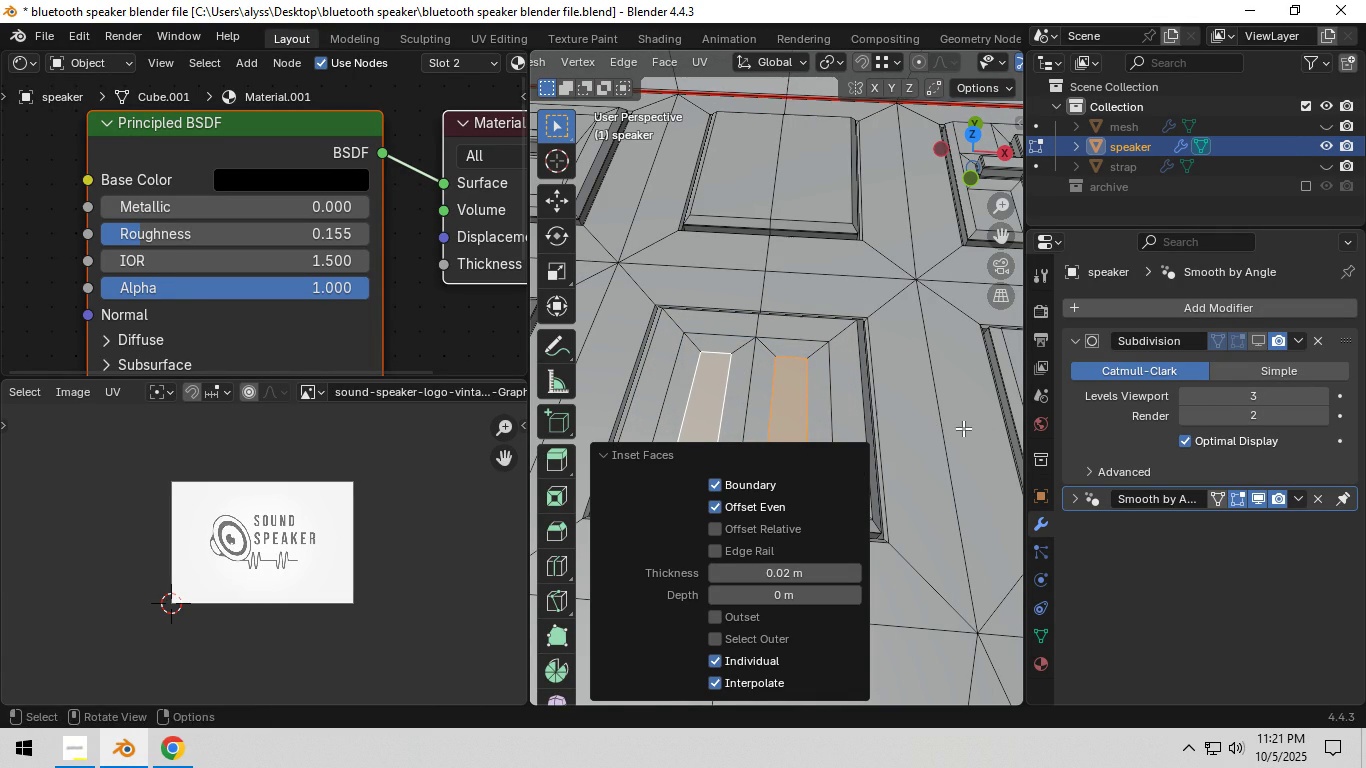 
left_click([963, 428])
 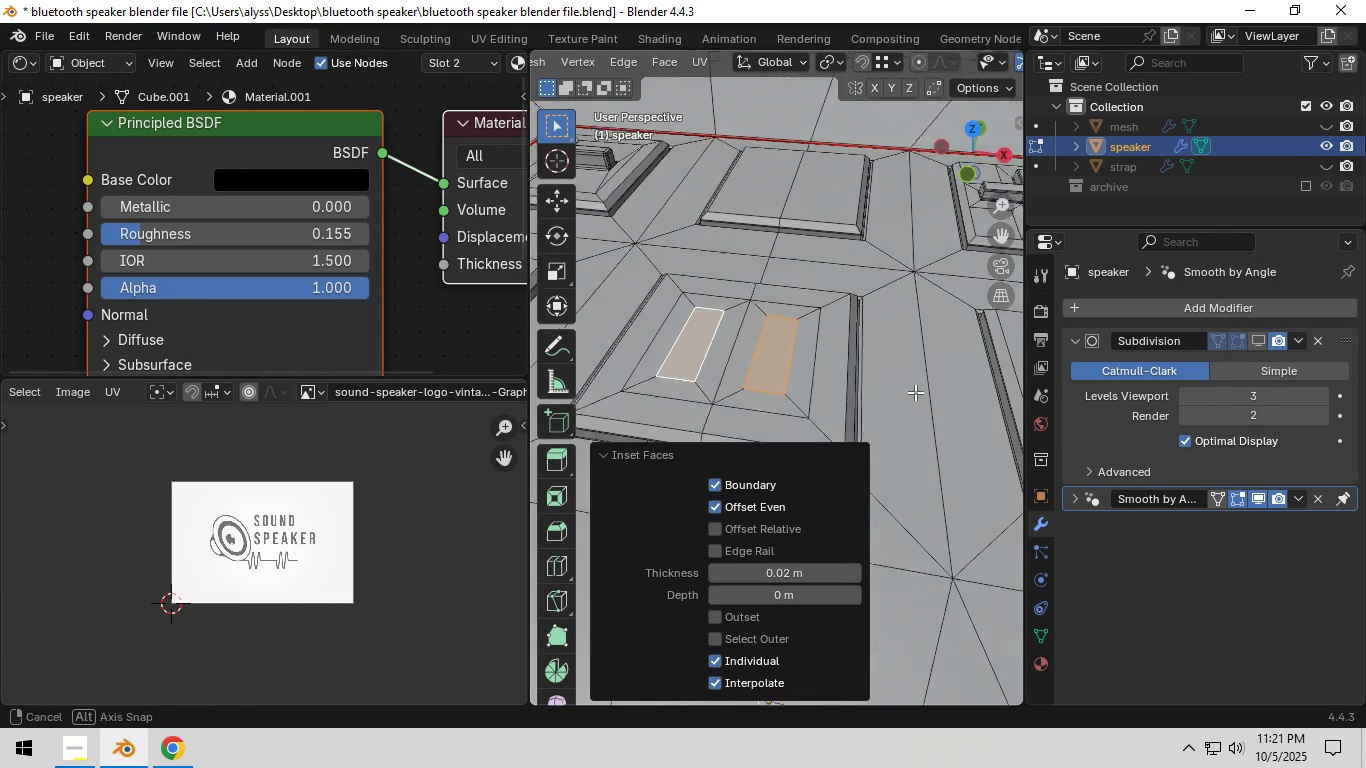 
key(Shift+ShiftLeft)
 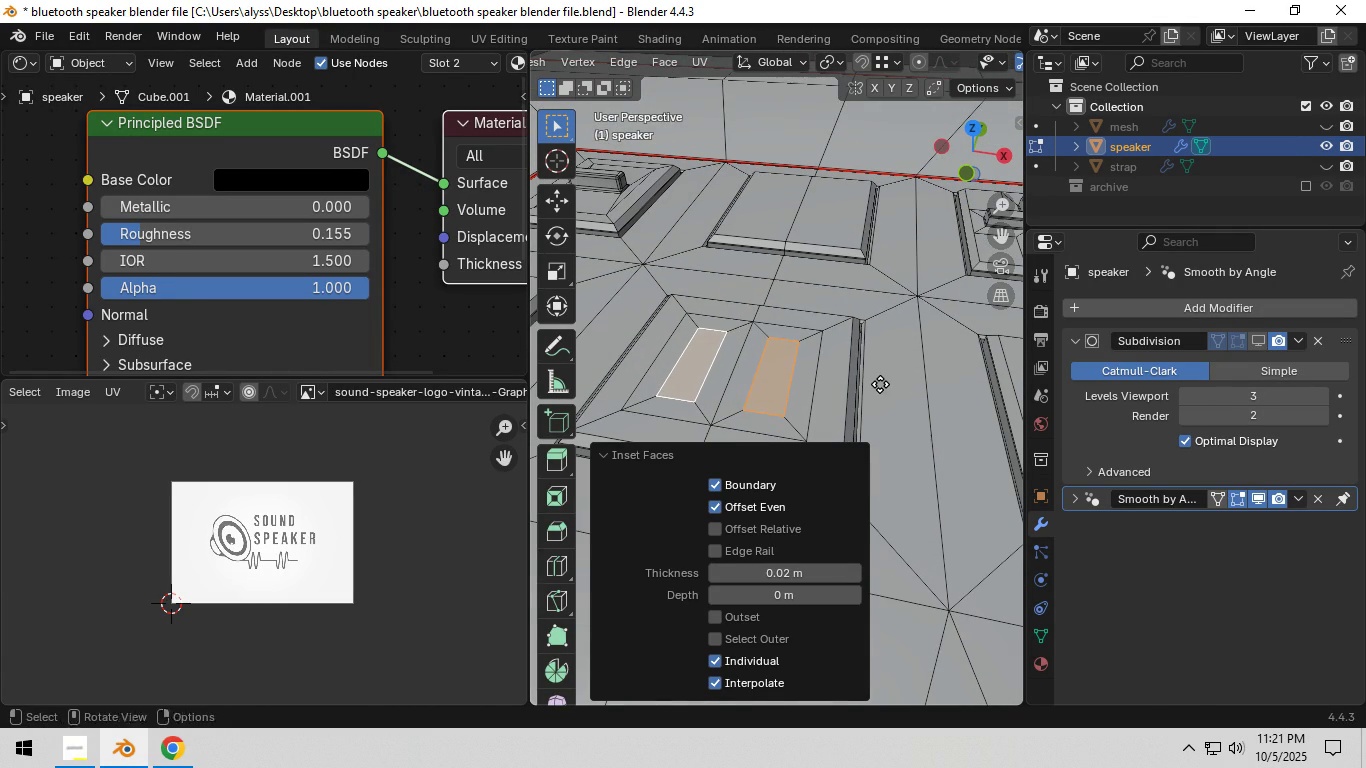 
key(E)
 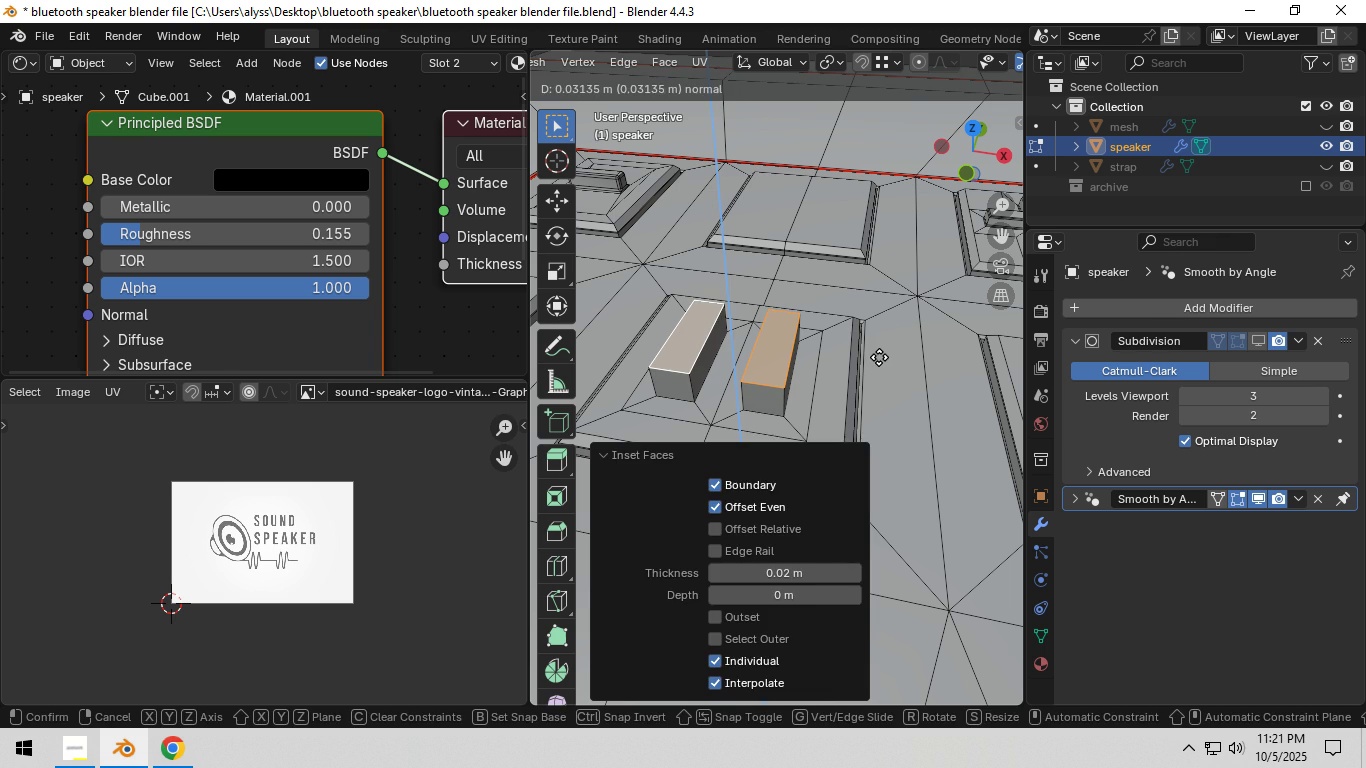 
left_click([879, 357])
 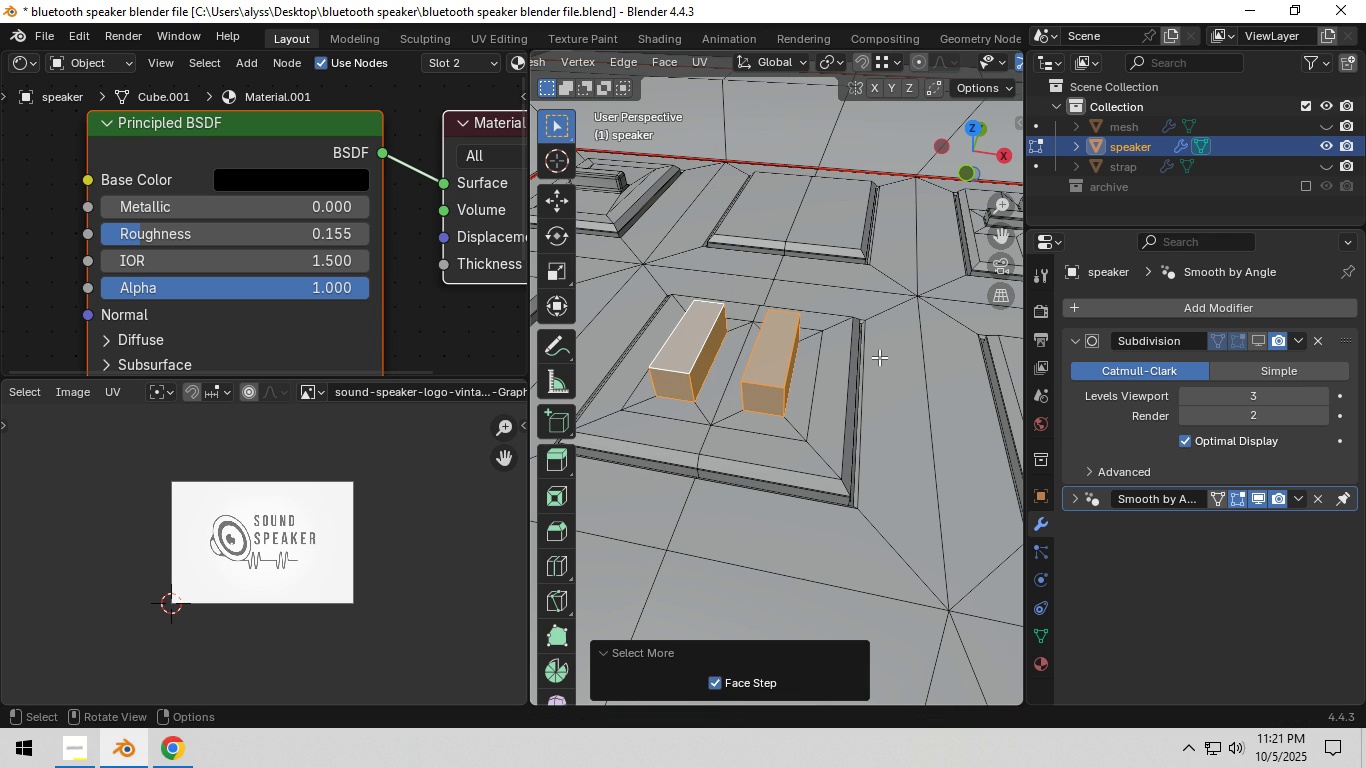 